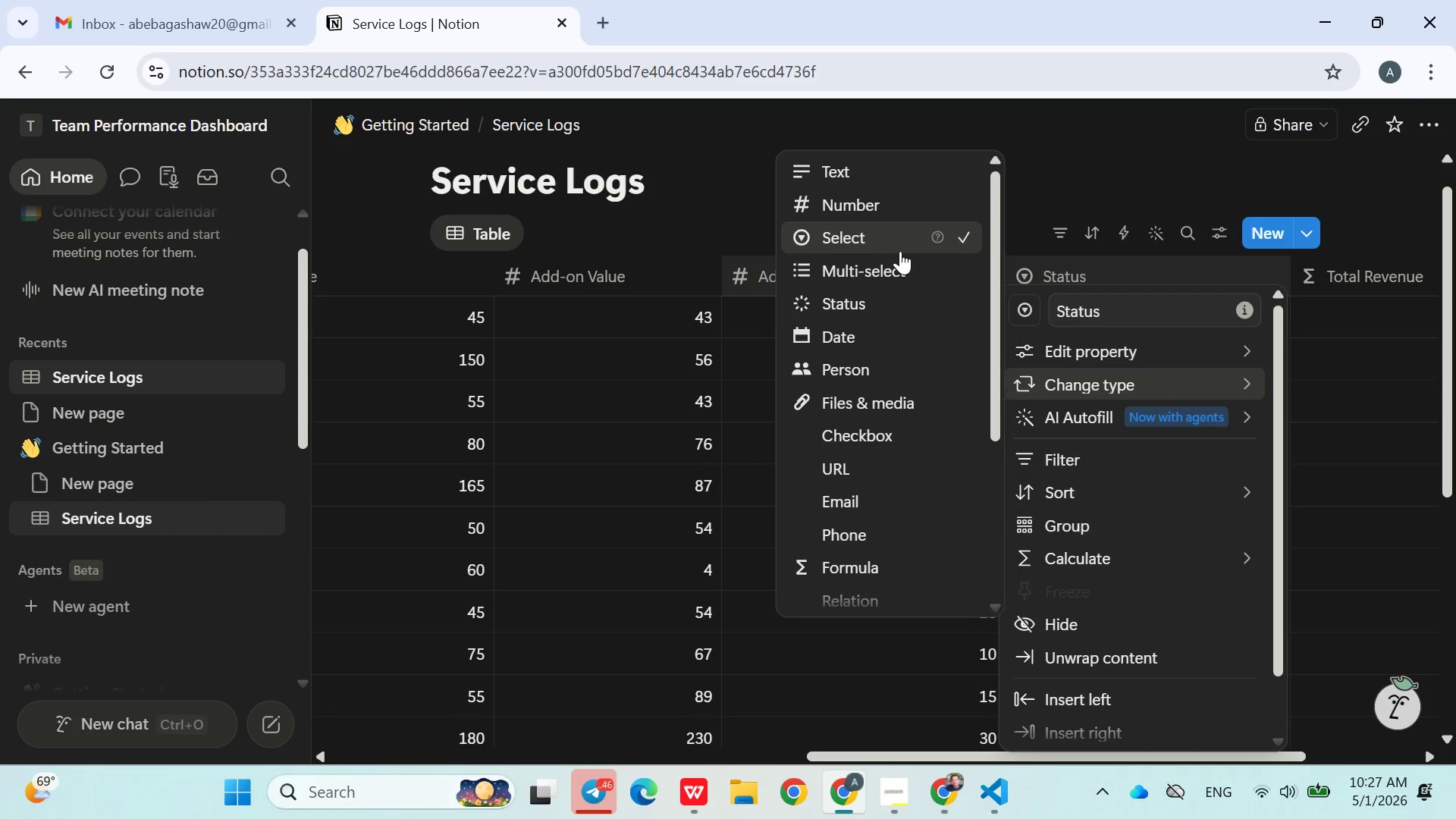 
left_click([891, 243])
 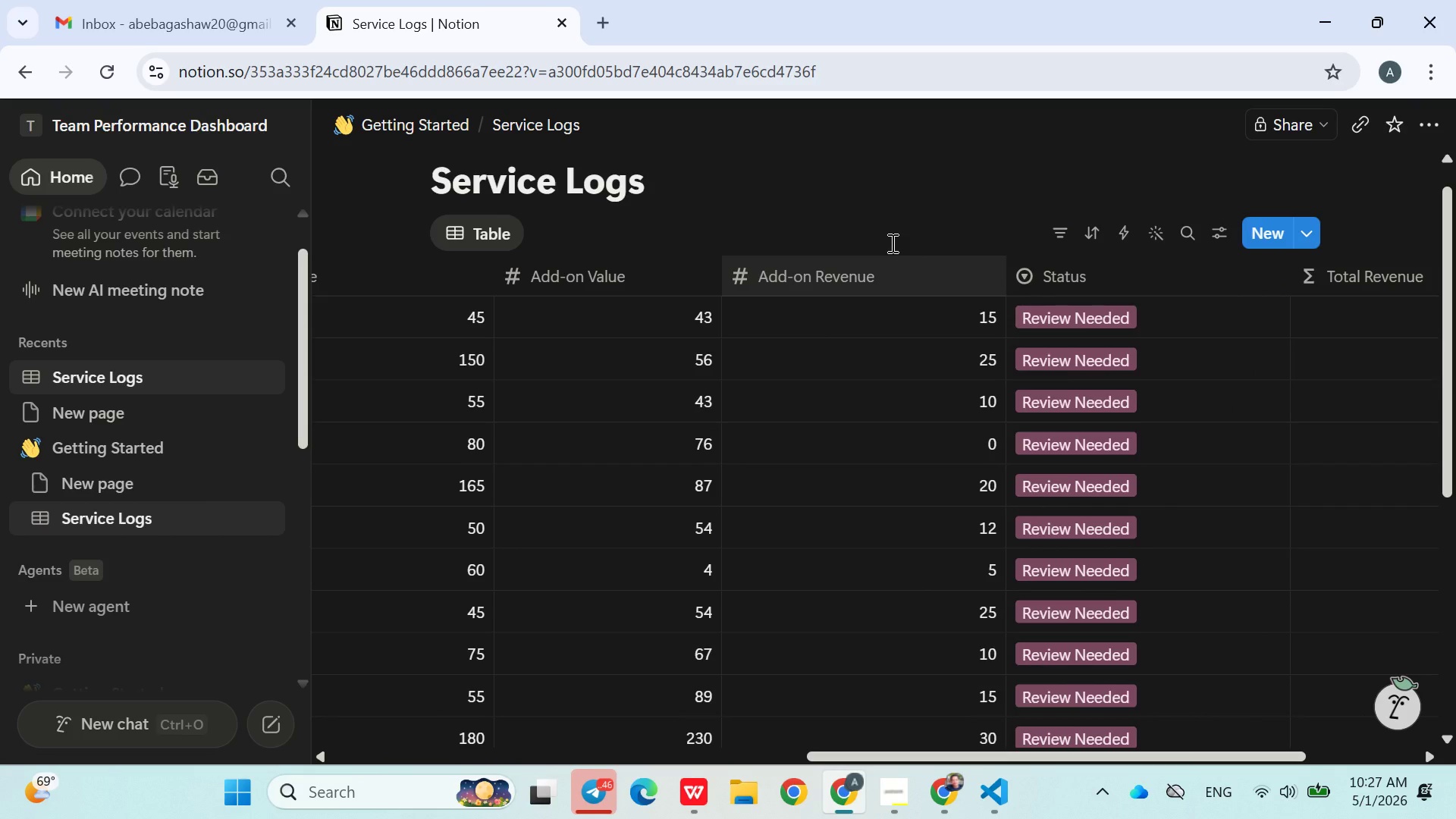 
wait(10.5)
 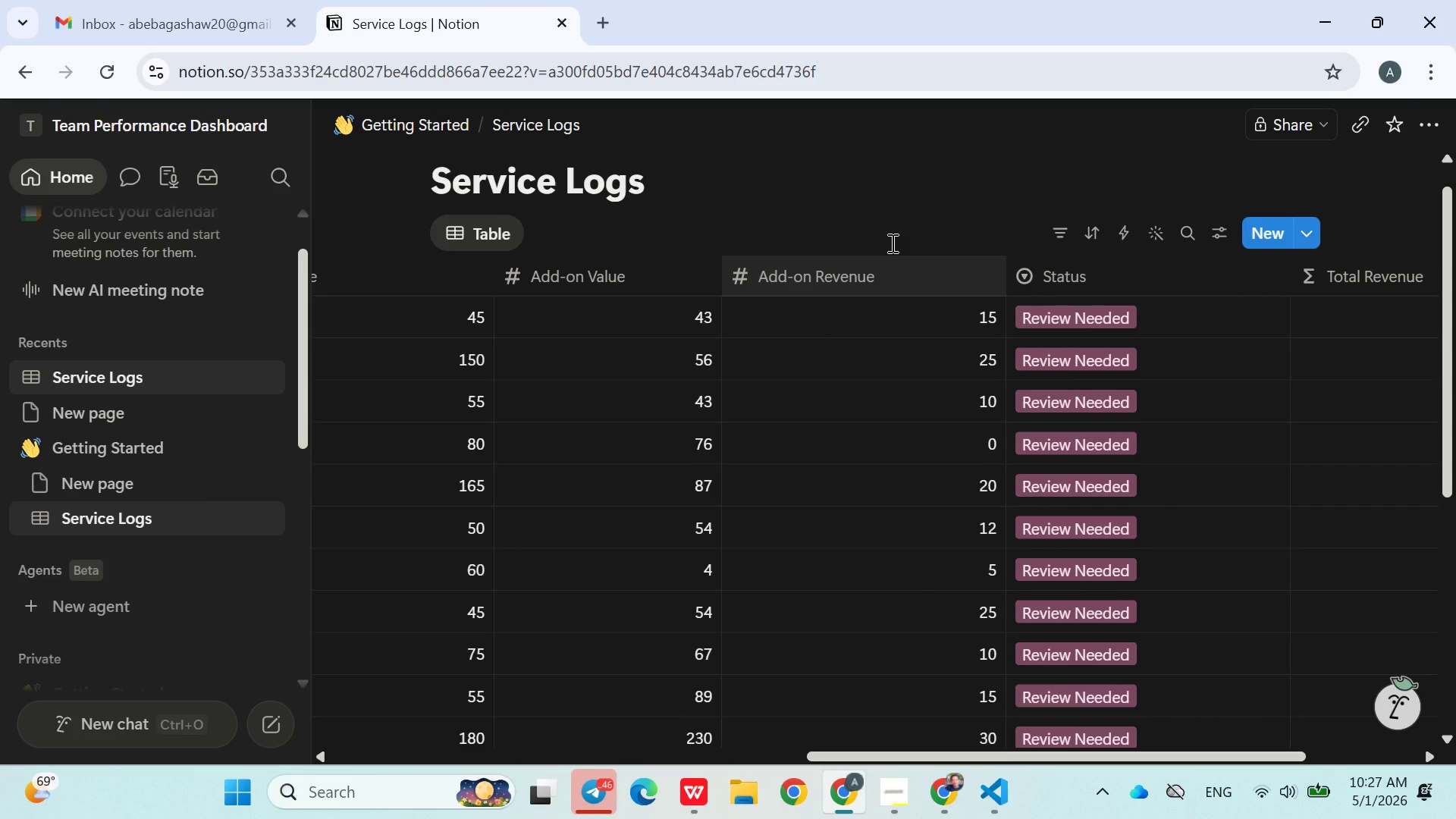 
left_click([1151, 321])
 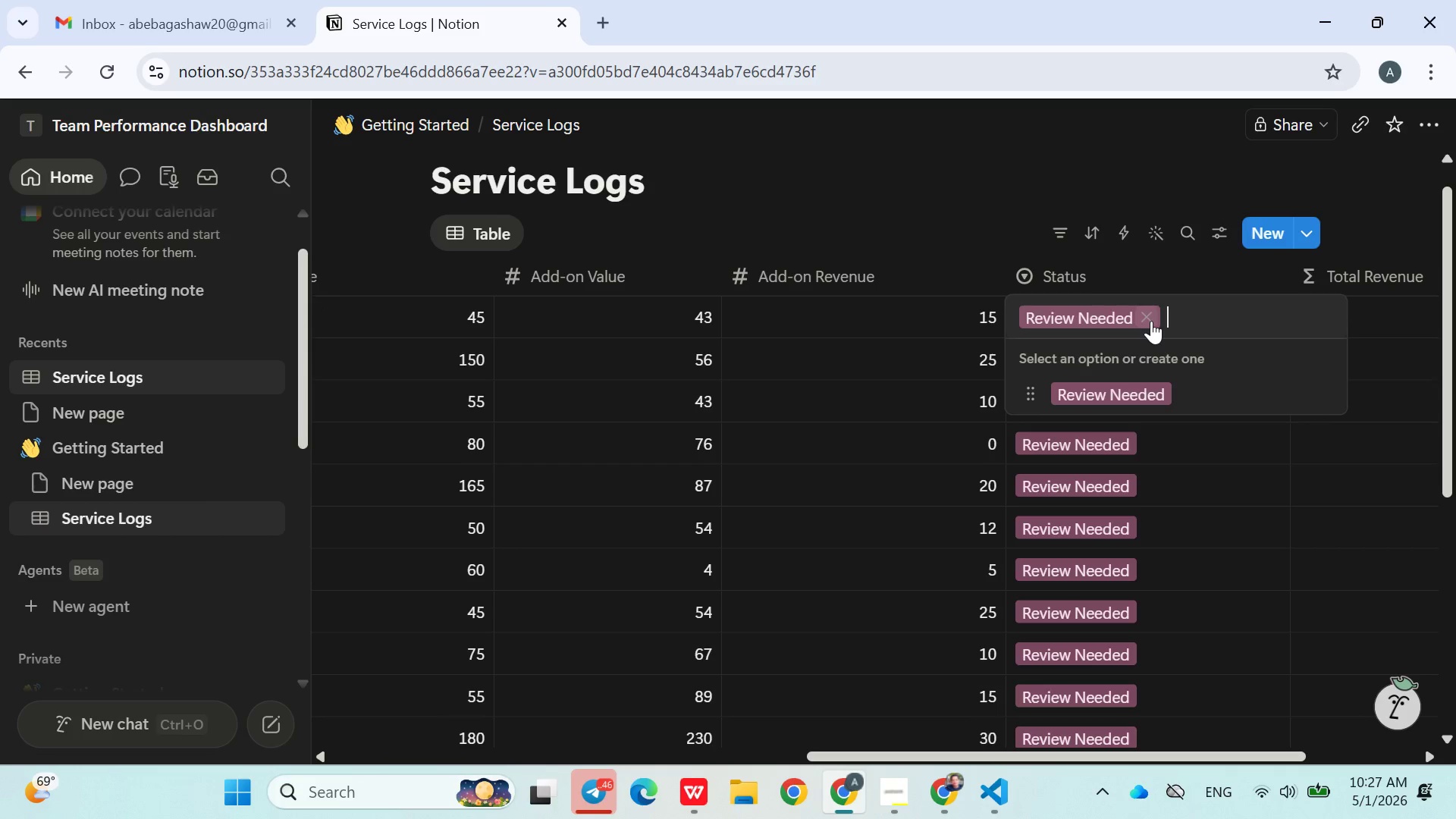 
type(Approved)
 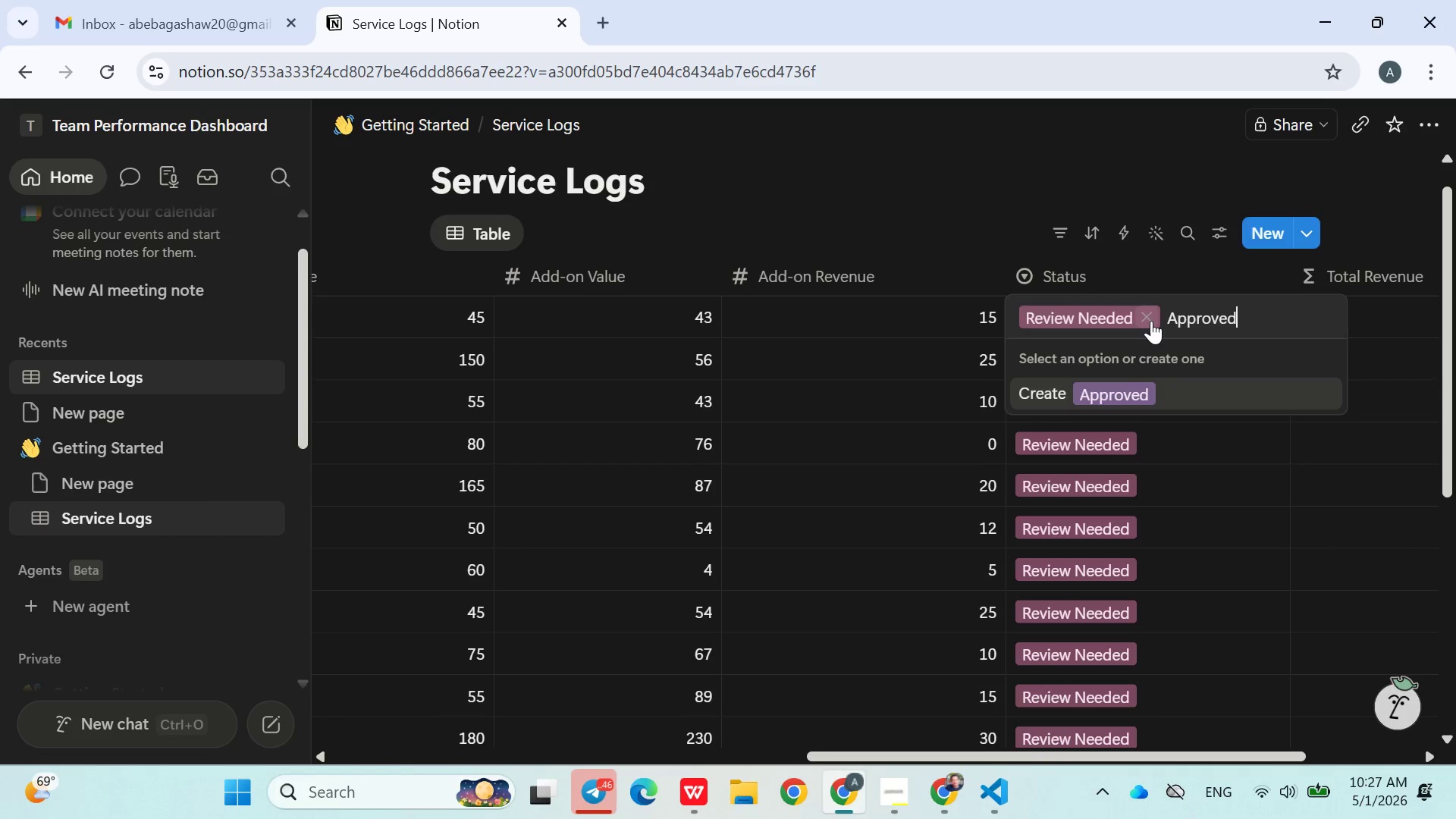 
key(Enter)
 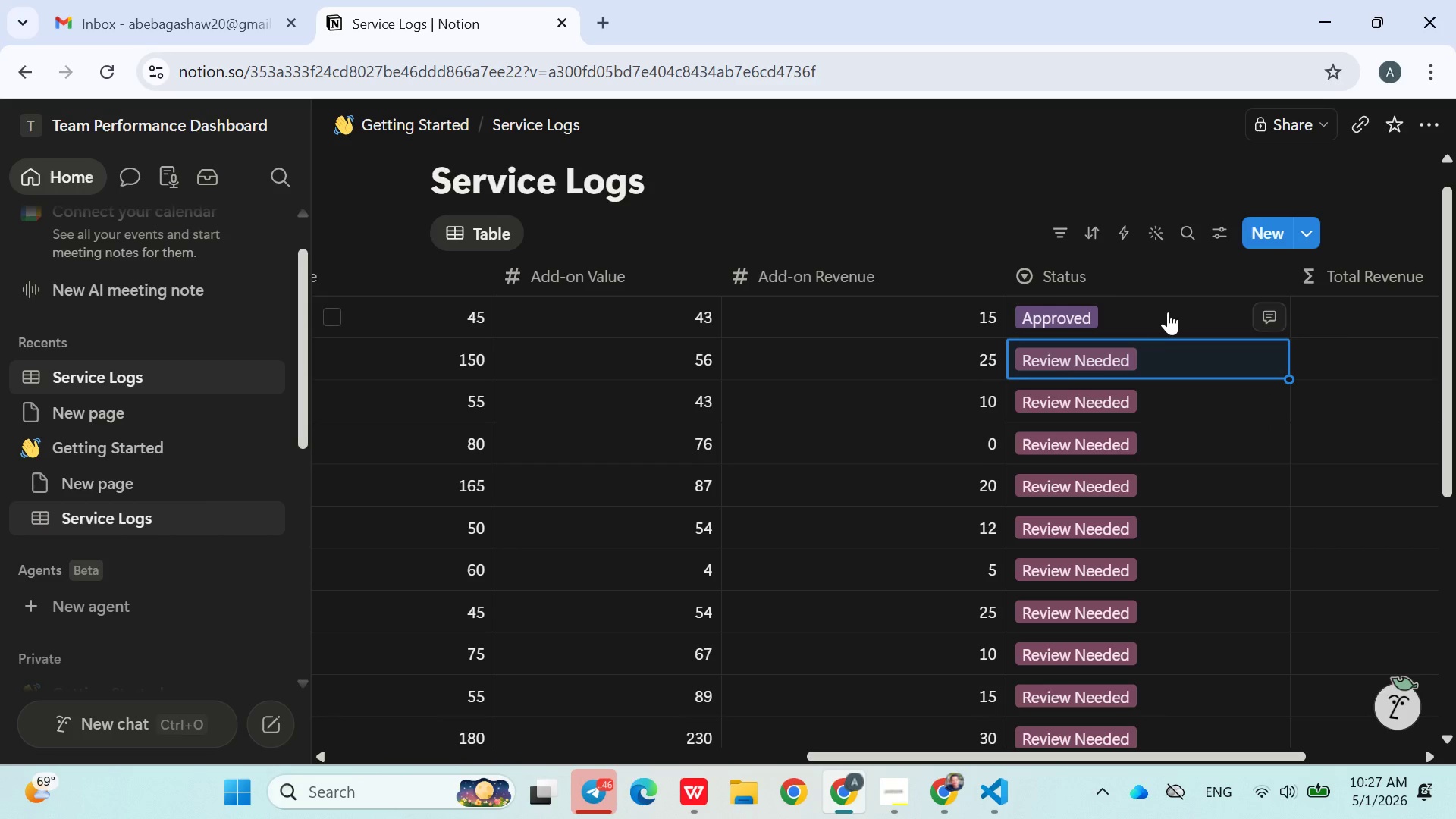 
left_click([1168, 311])
 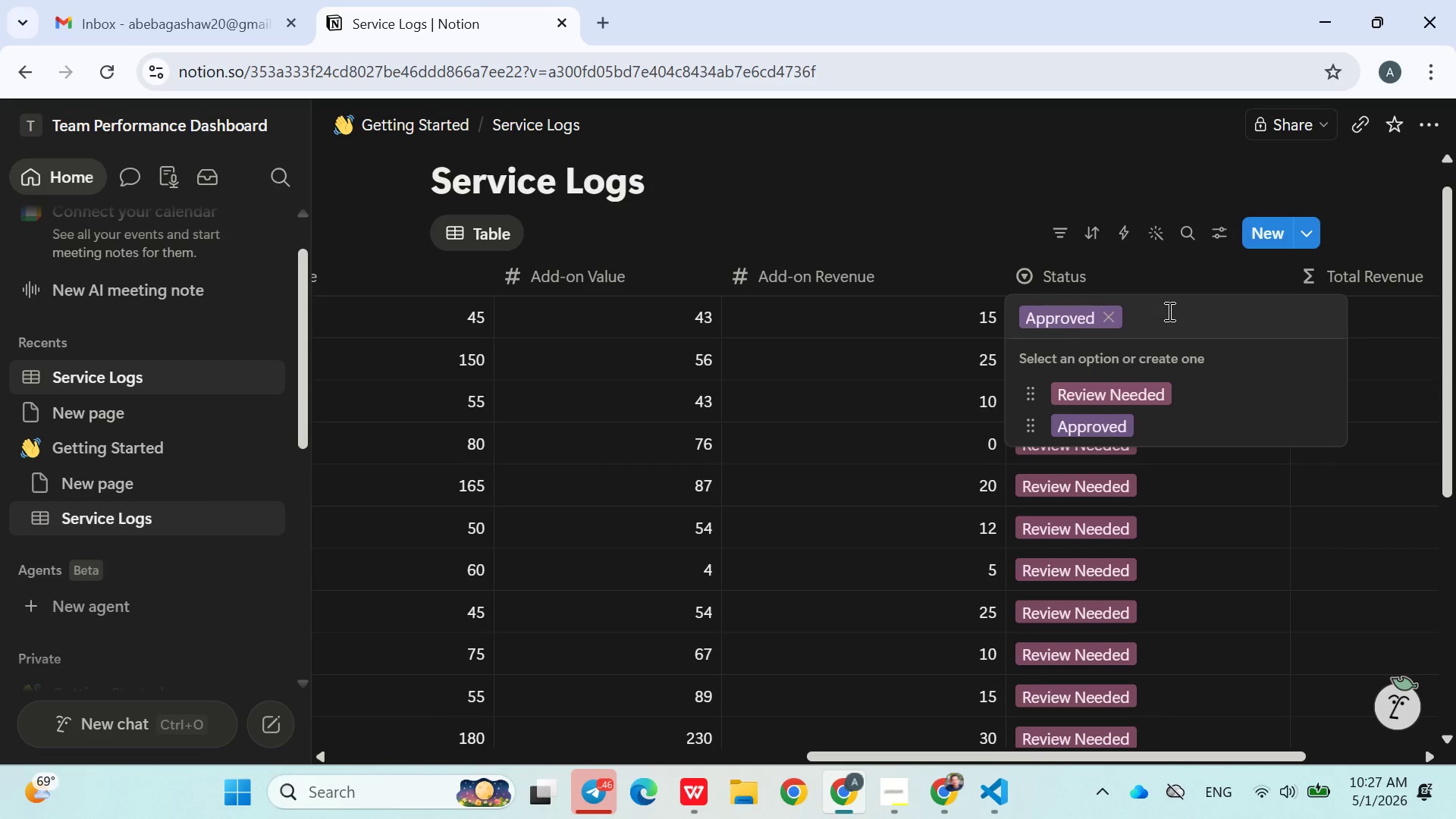 
type(Completed)
 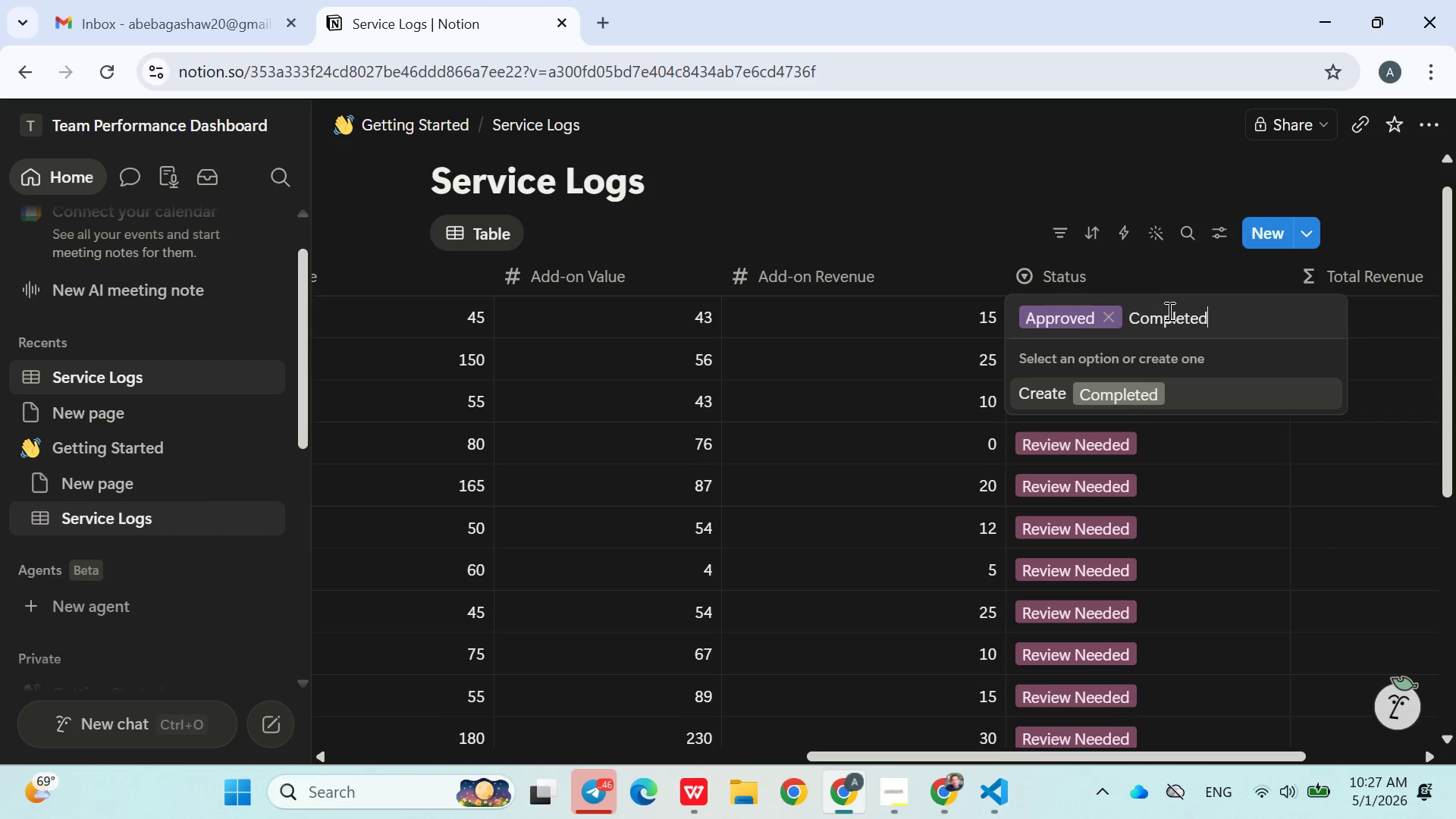 
key(Enter)
 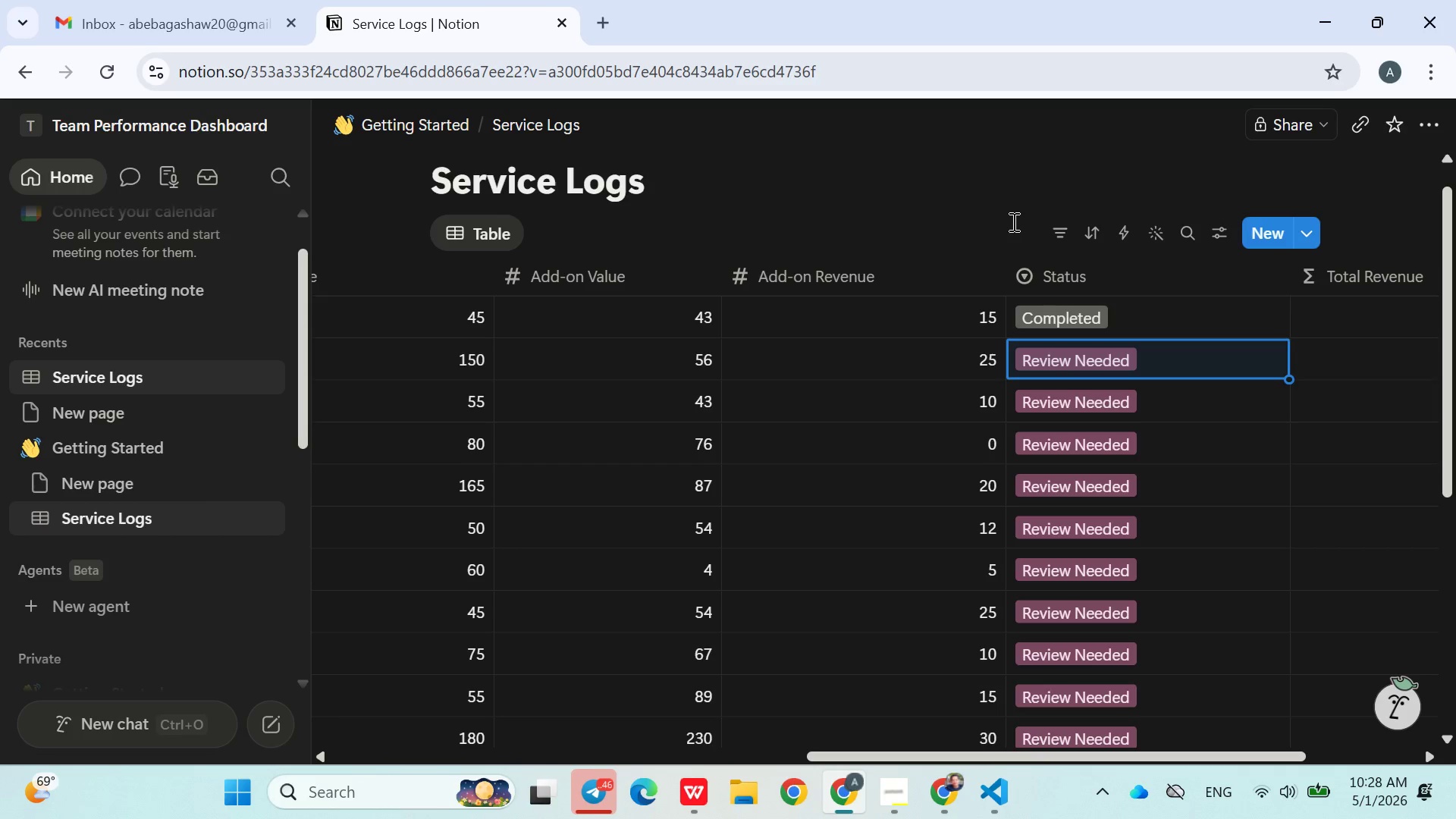 
wait(5.44)
 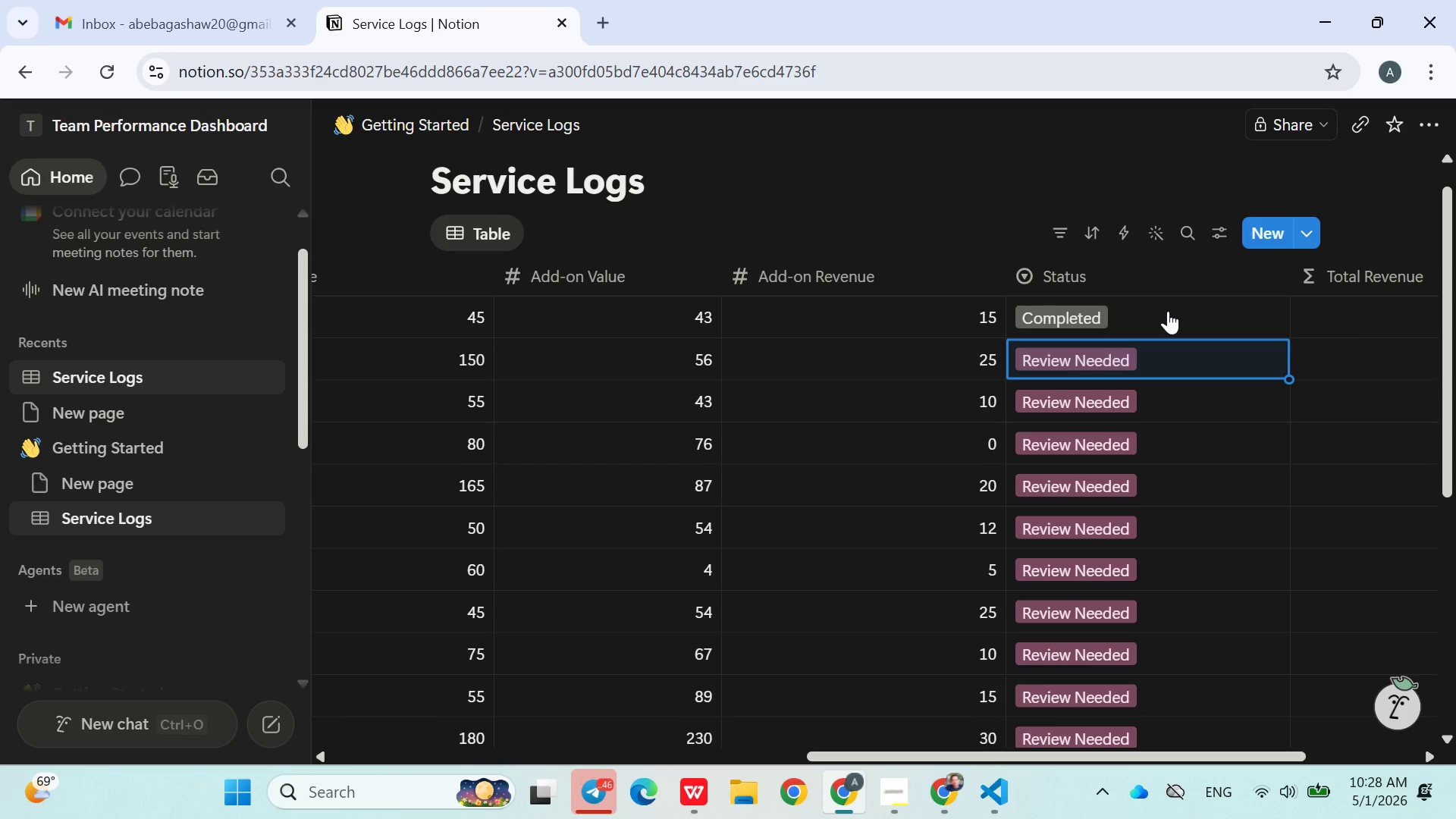 
left_click([1119, 309])
 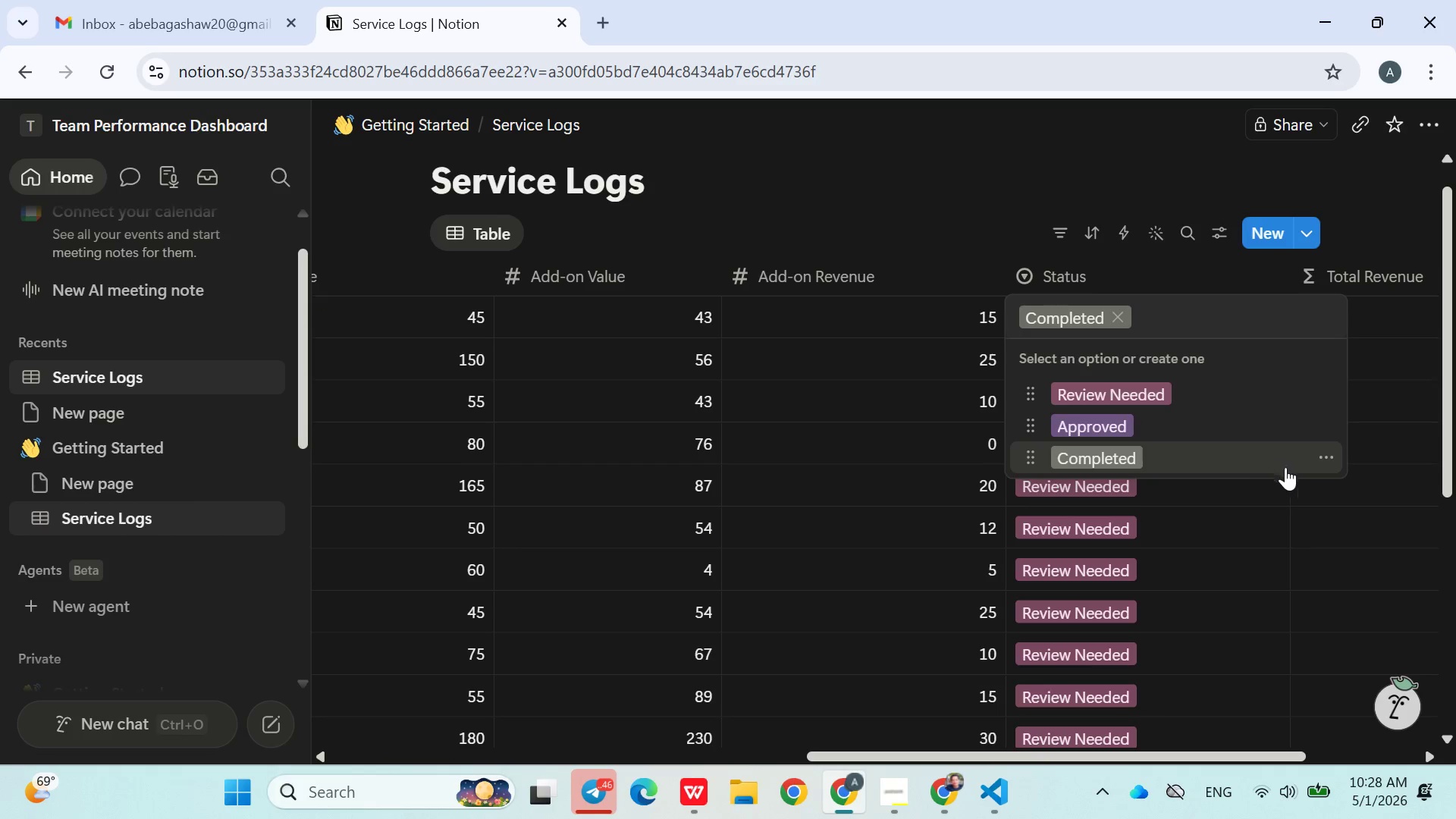 
left_click([1320, 457])
 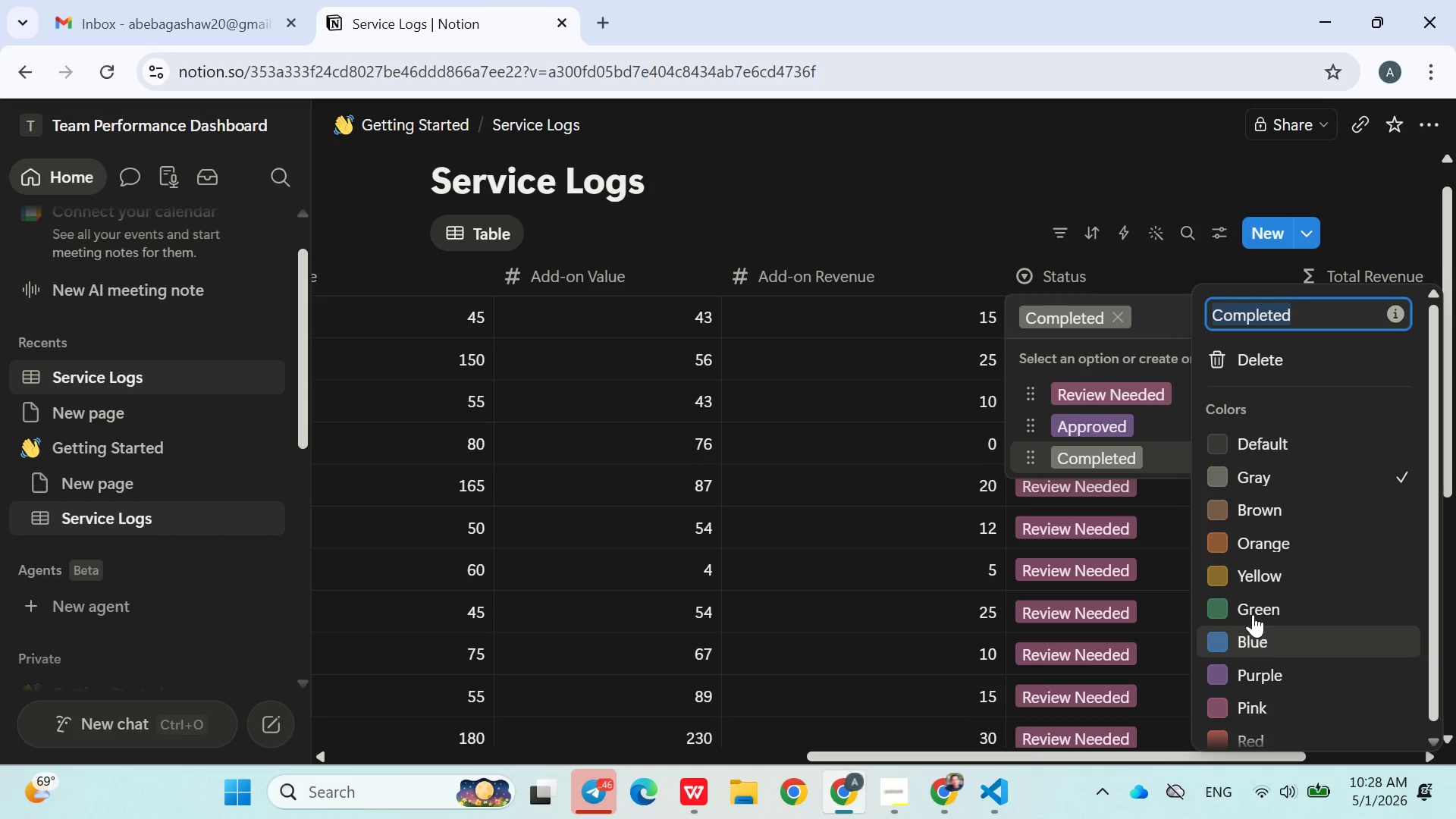 
left_click([1253, 611])
 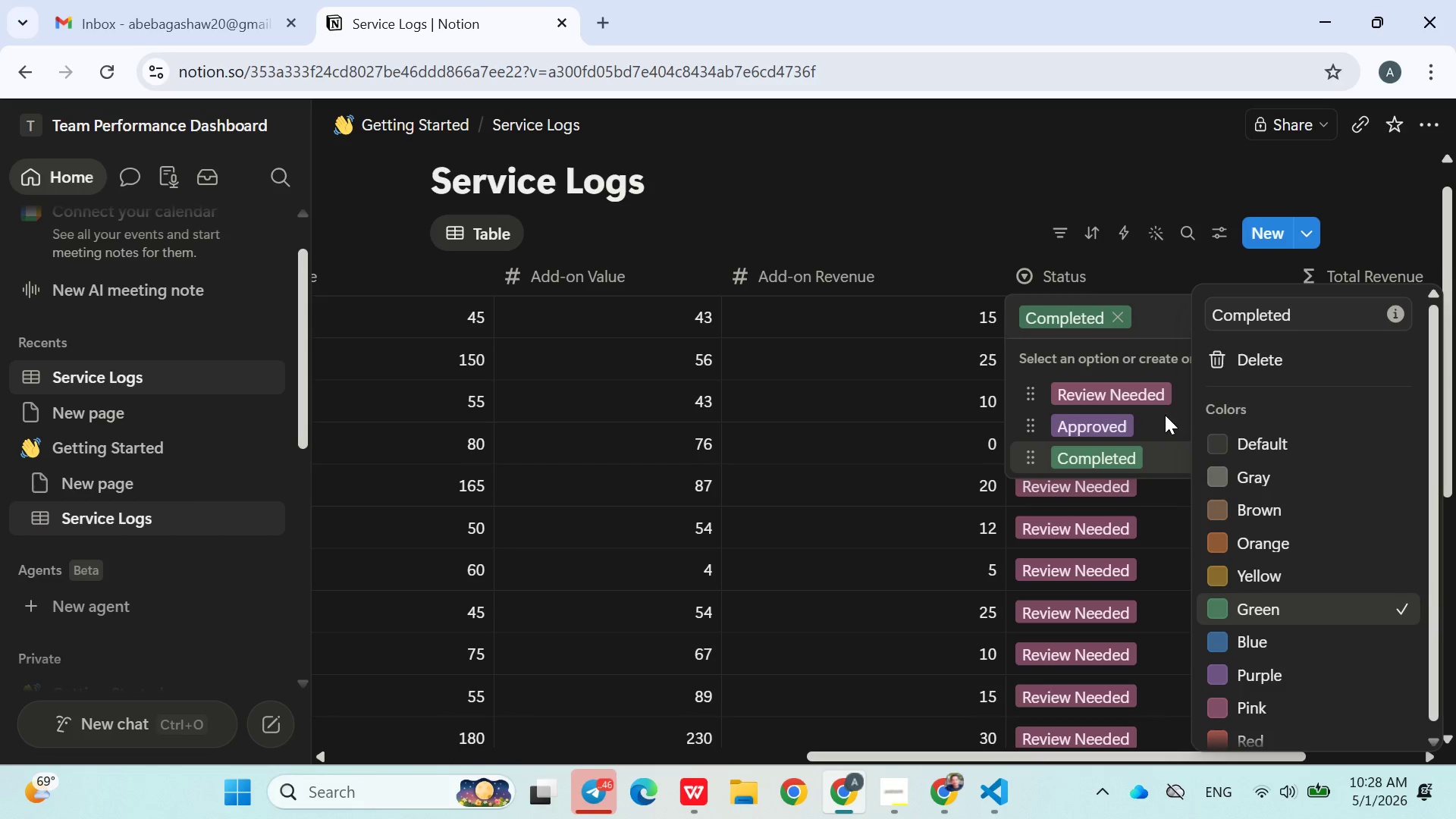 
left_click([1165, 421])
 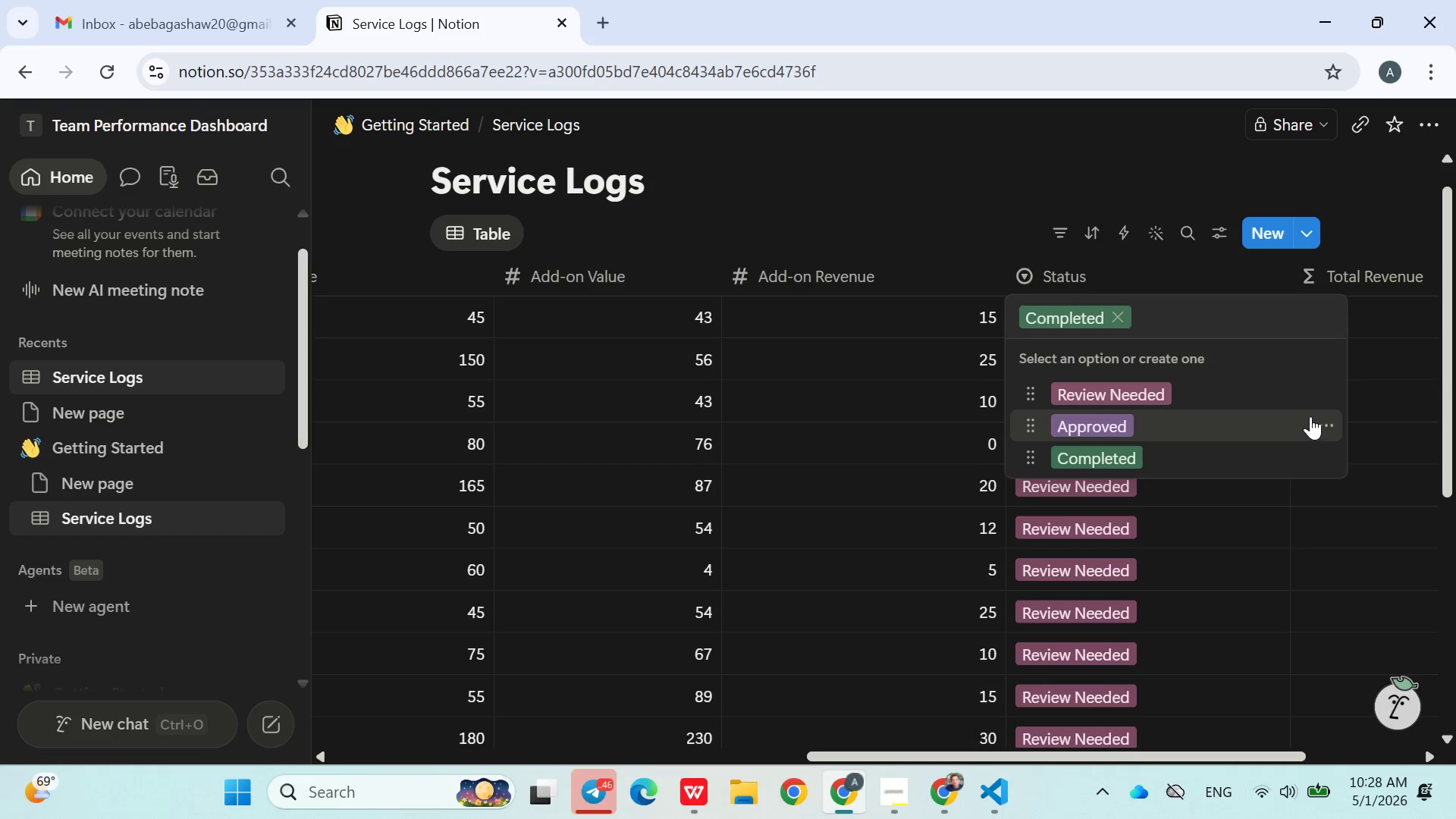 
left_click([1330, 419])
 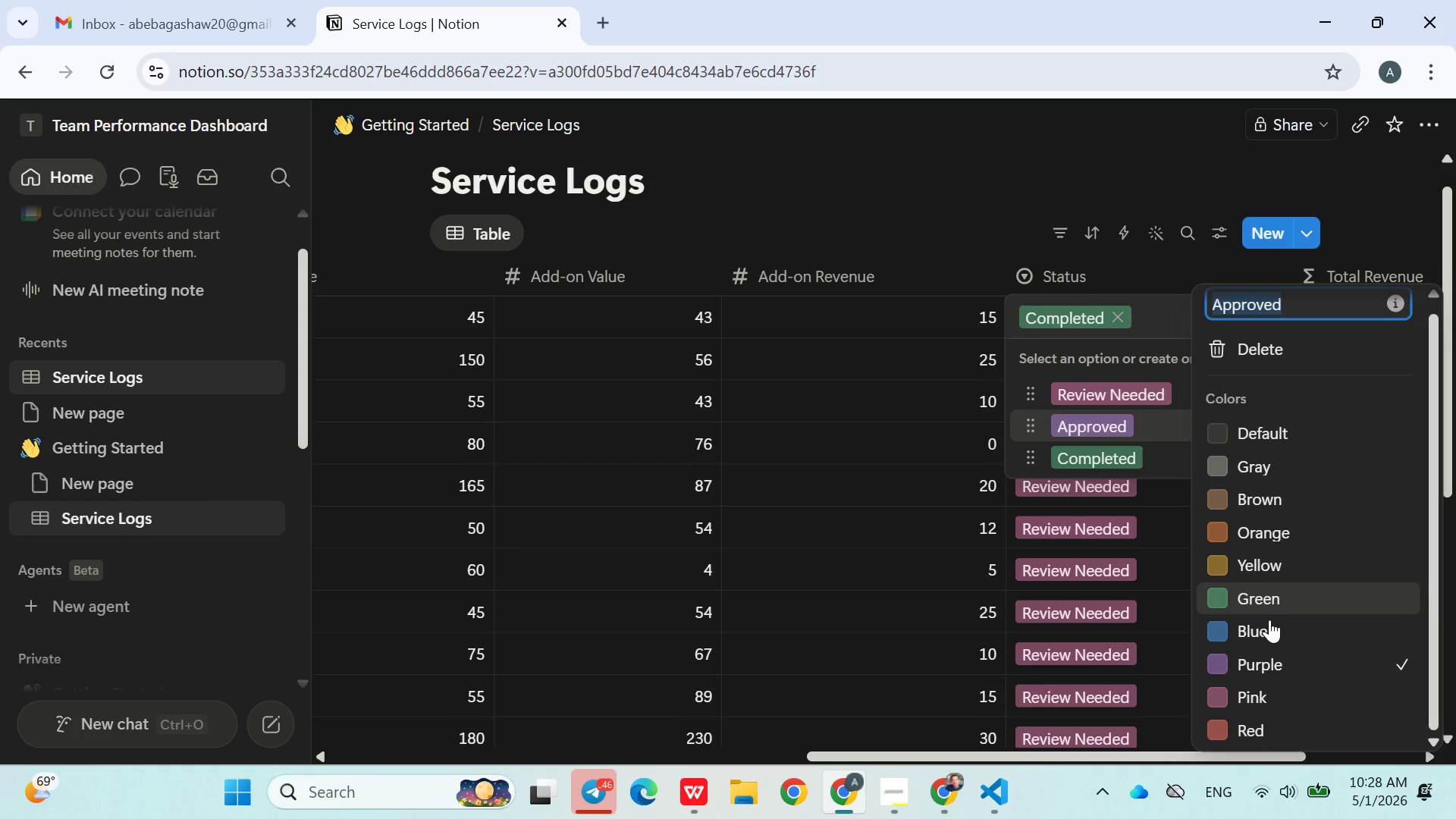 
left_click([1268, 623])
 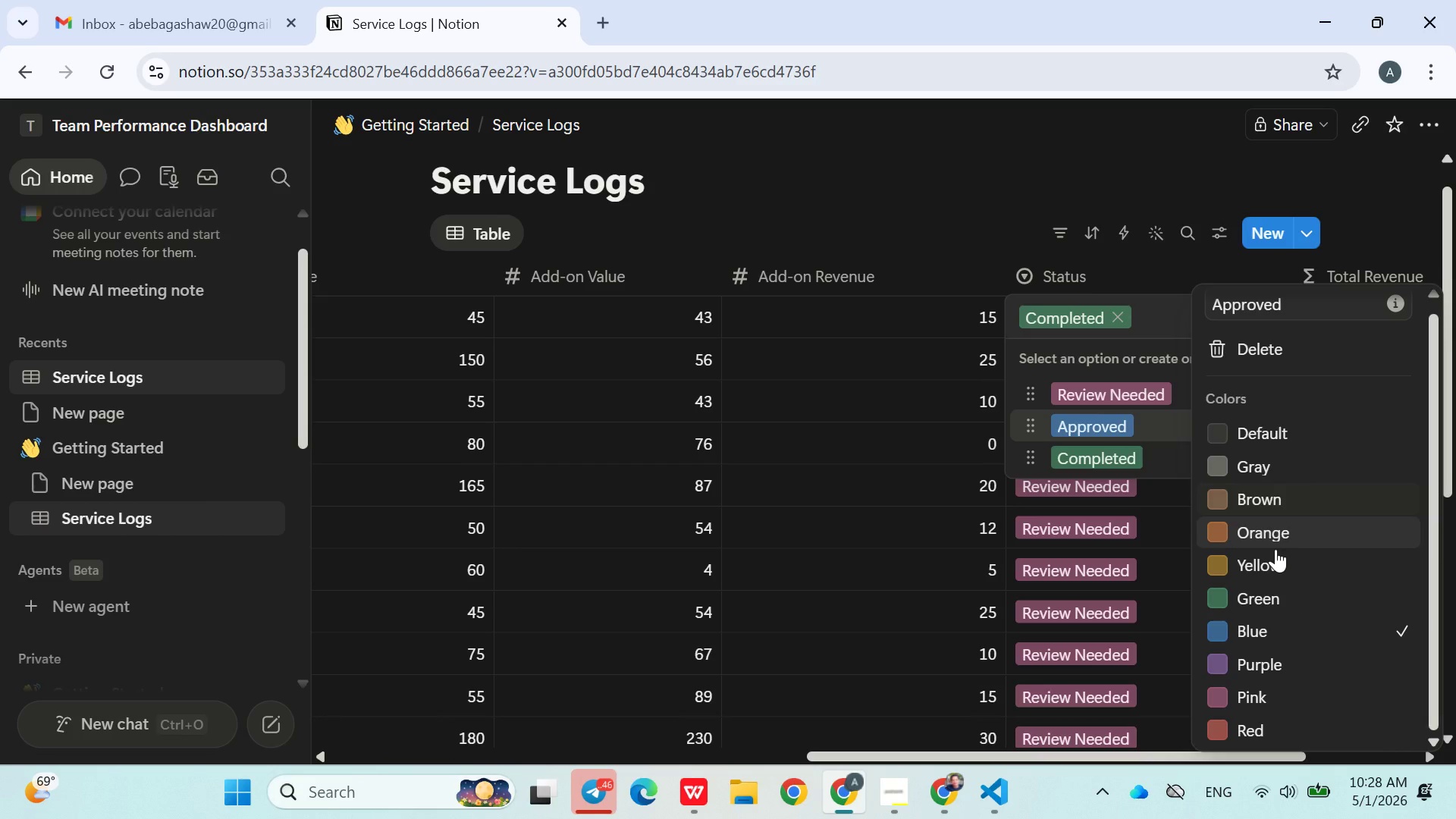 
left_click([1249, 627])
 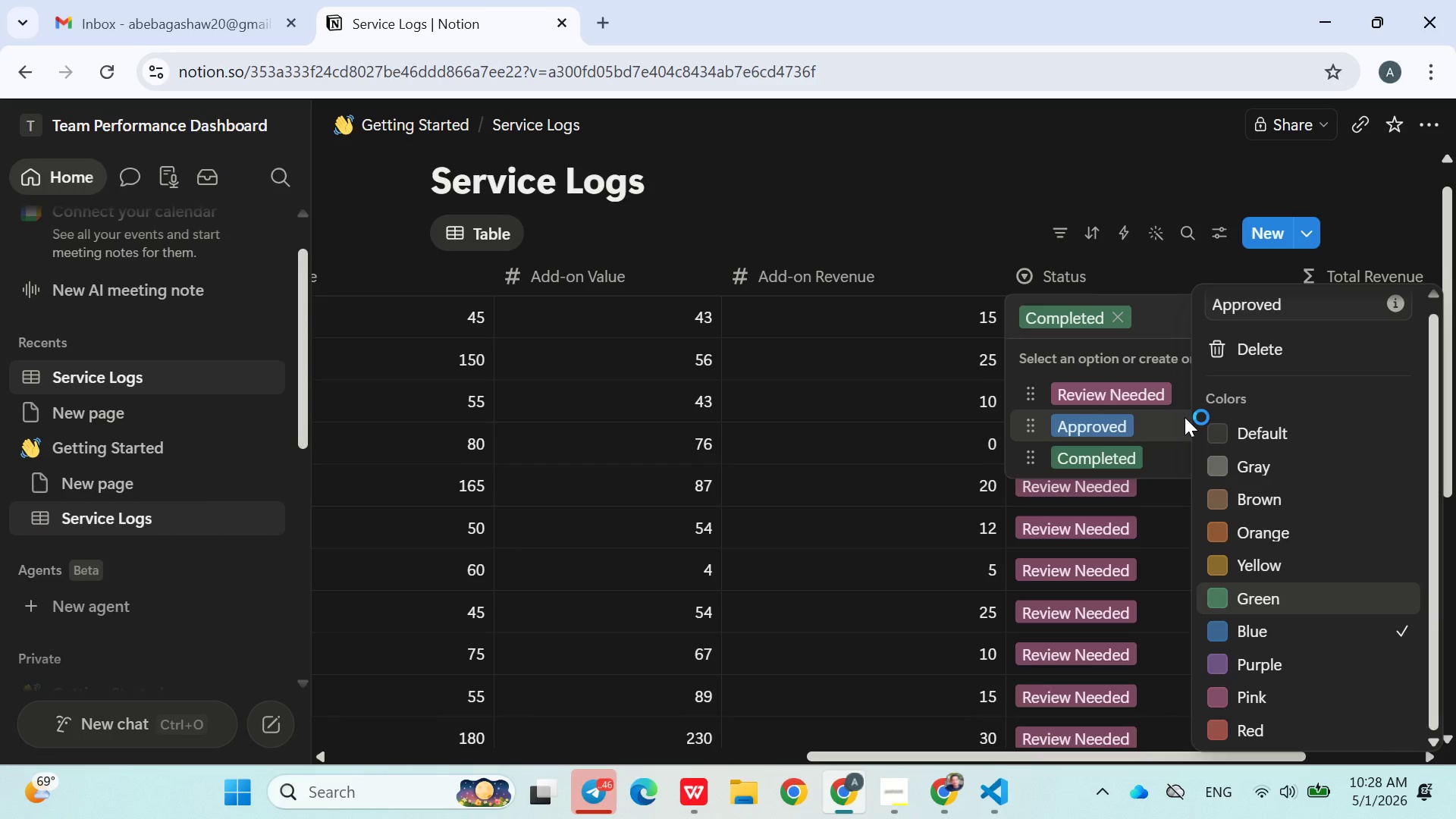 
left_click([1160, 390])
 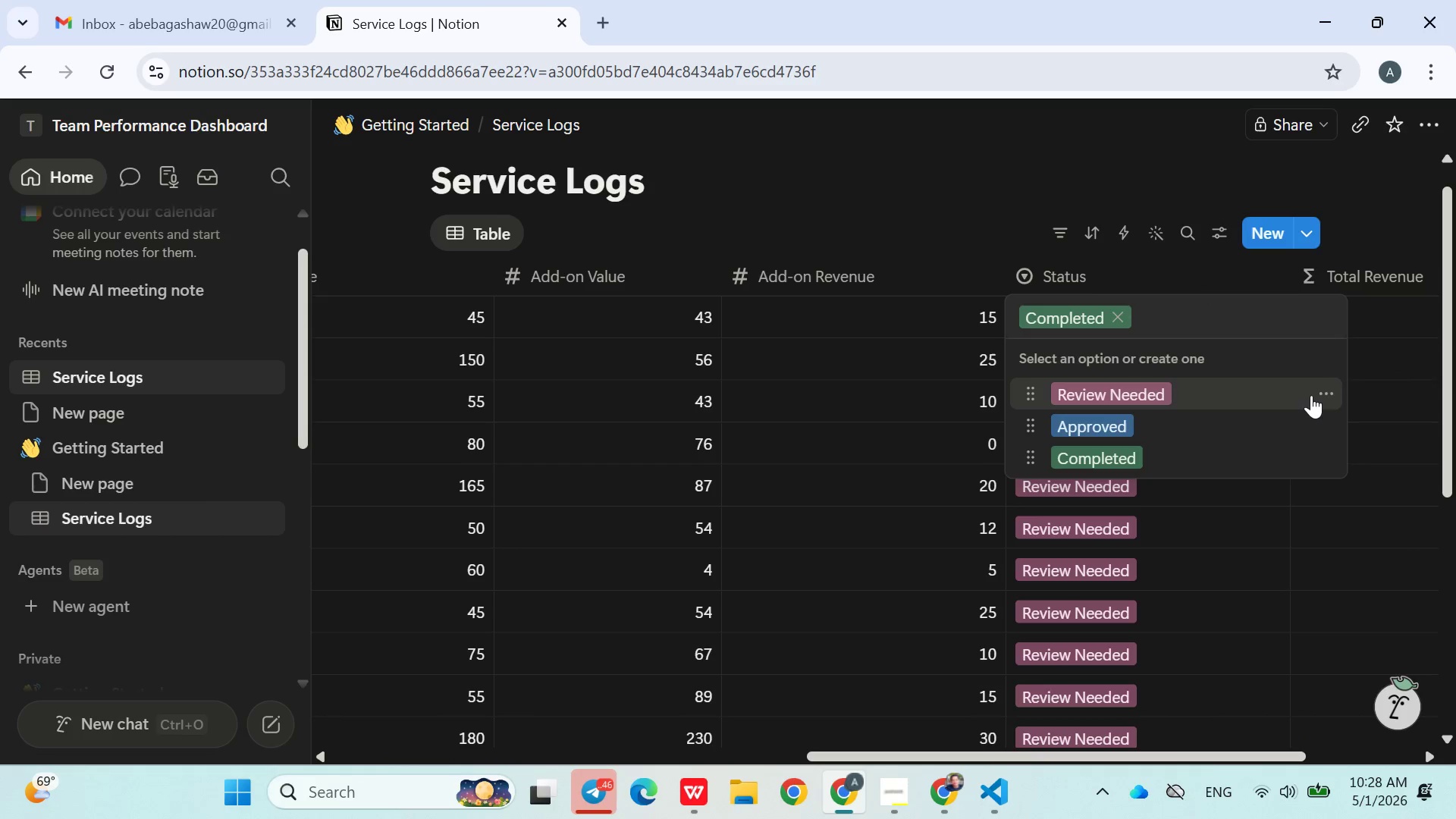 
left_click([1326, 388])
 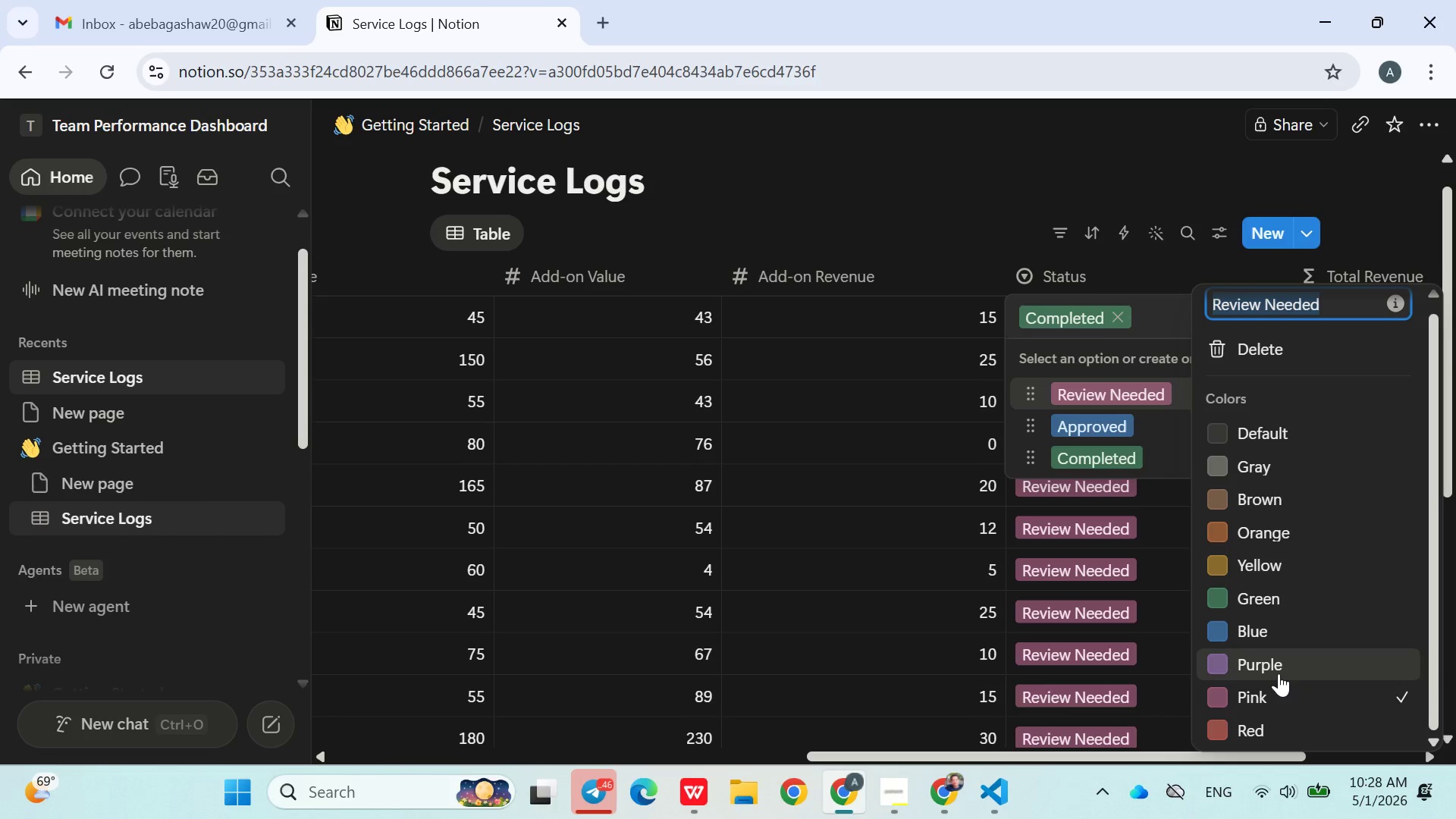 
left_click([1260, 722])
 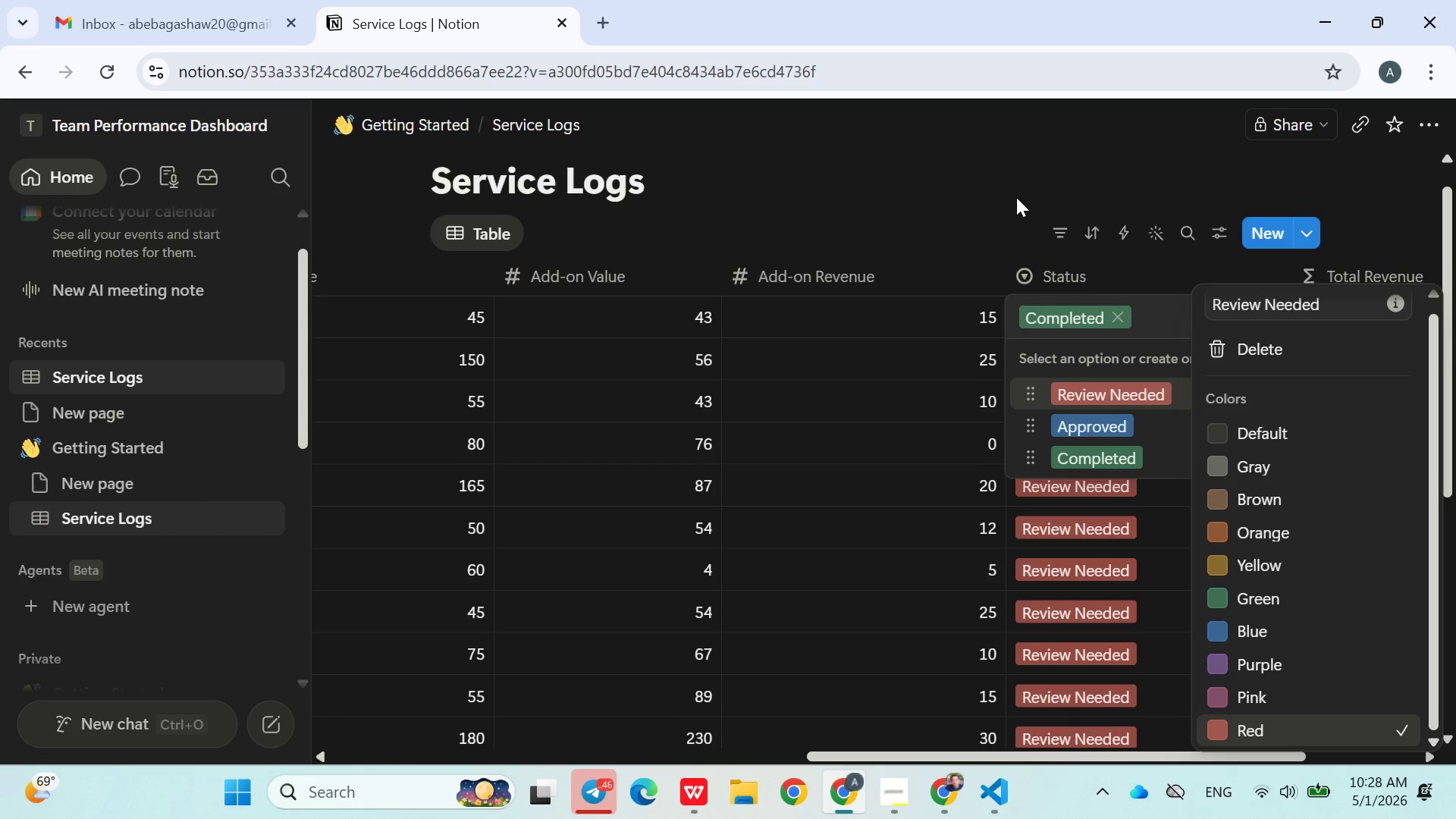 
left_click([1016, 197])
 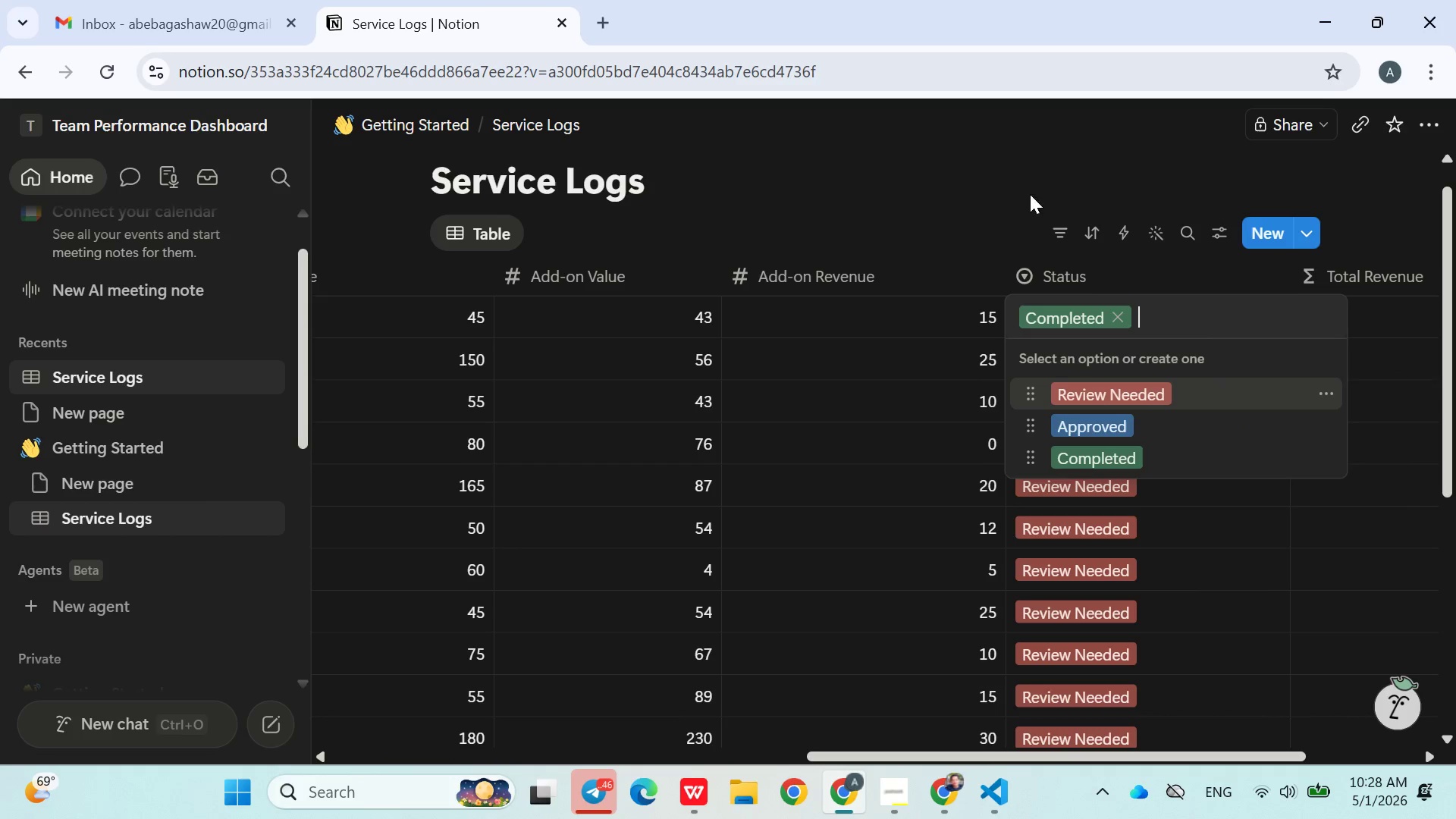 
left_click([1006, 177])
 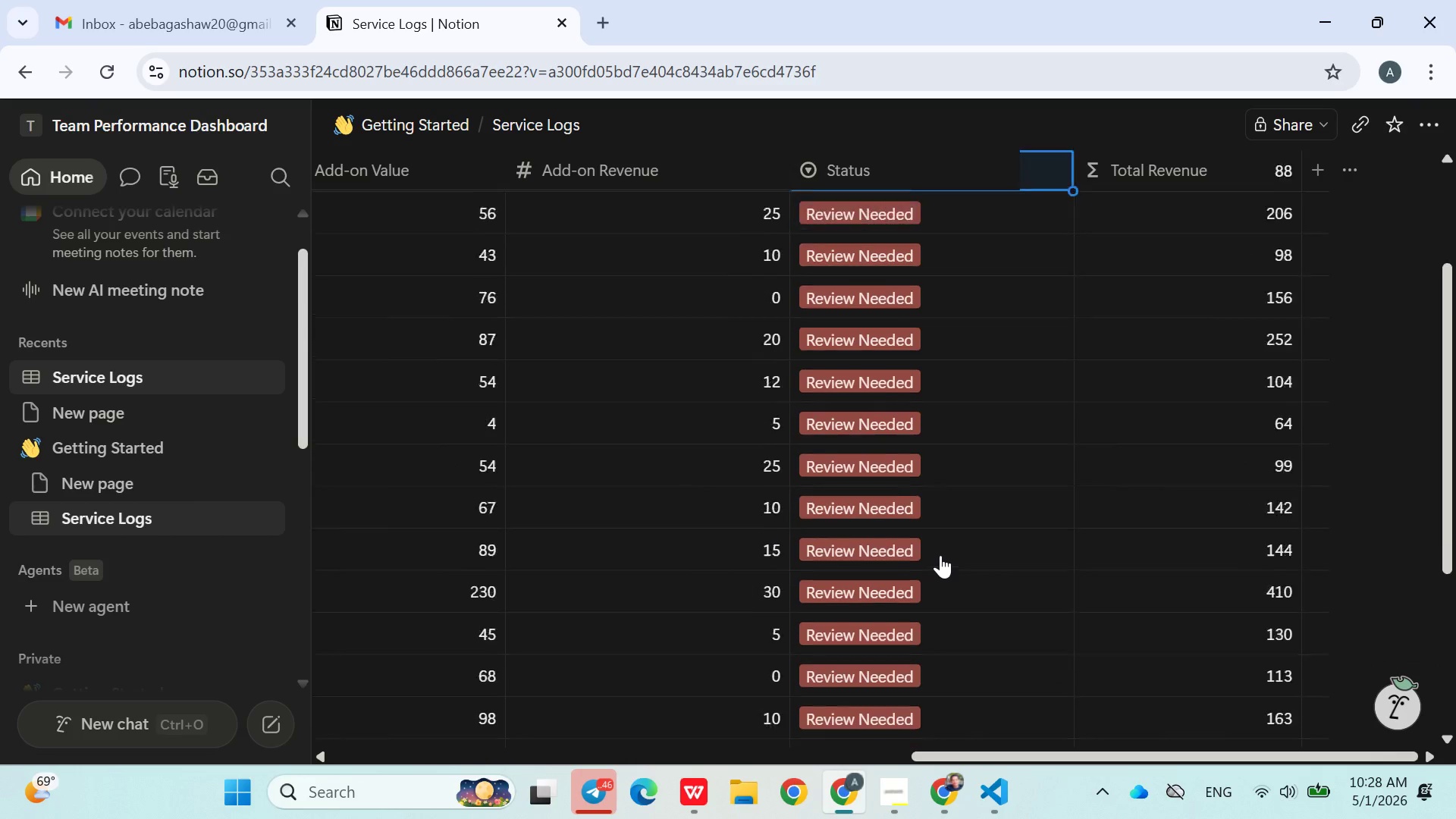 
wait(23.67)
 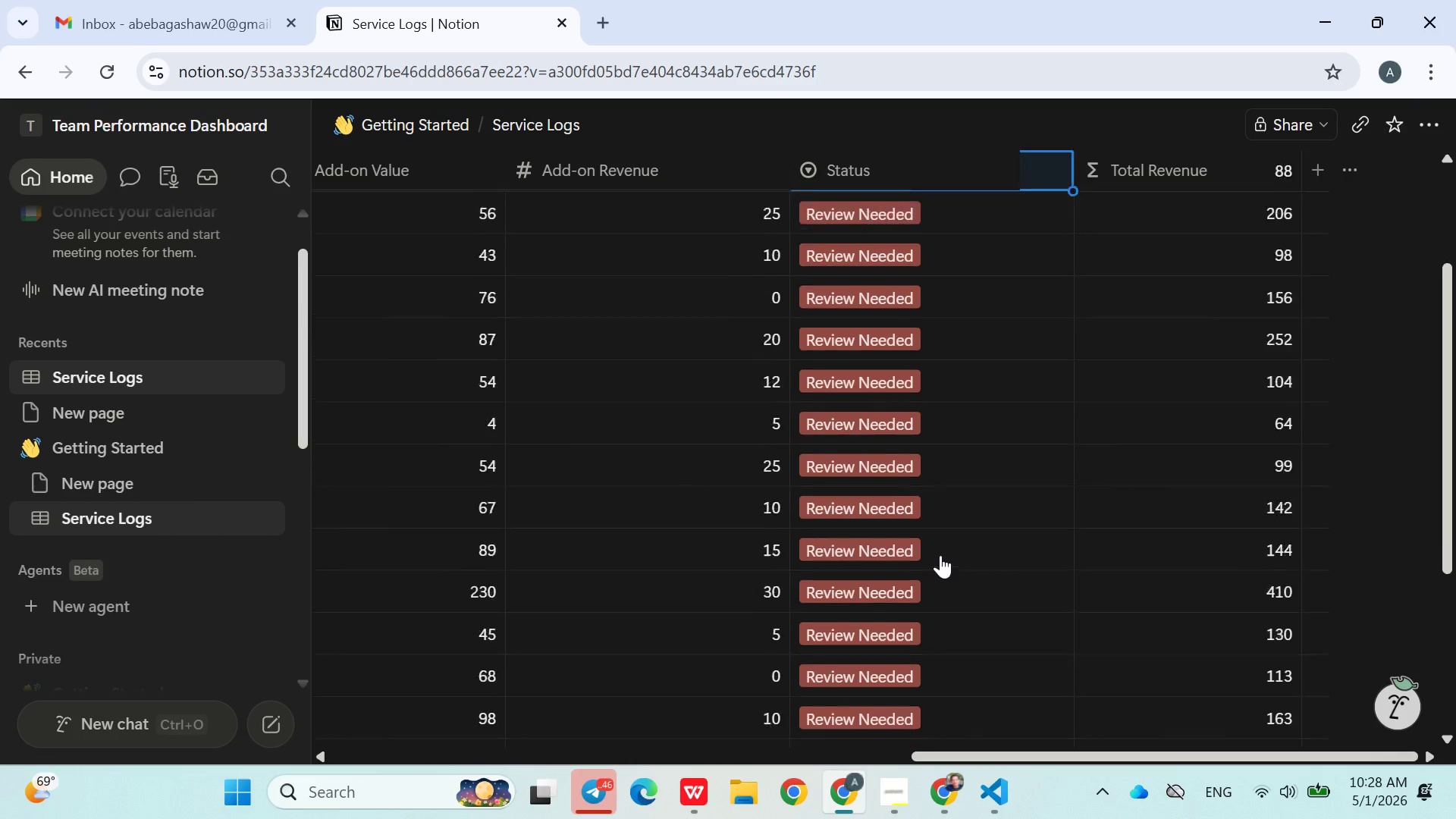 
left_click([904, 774])